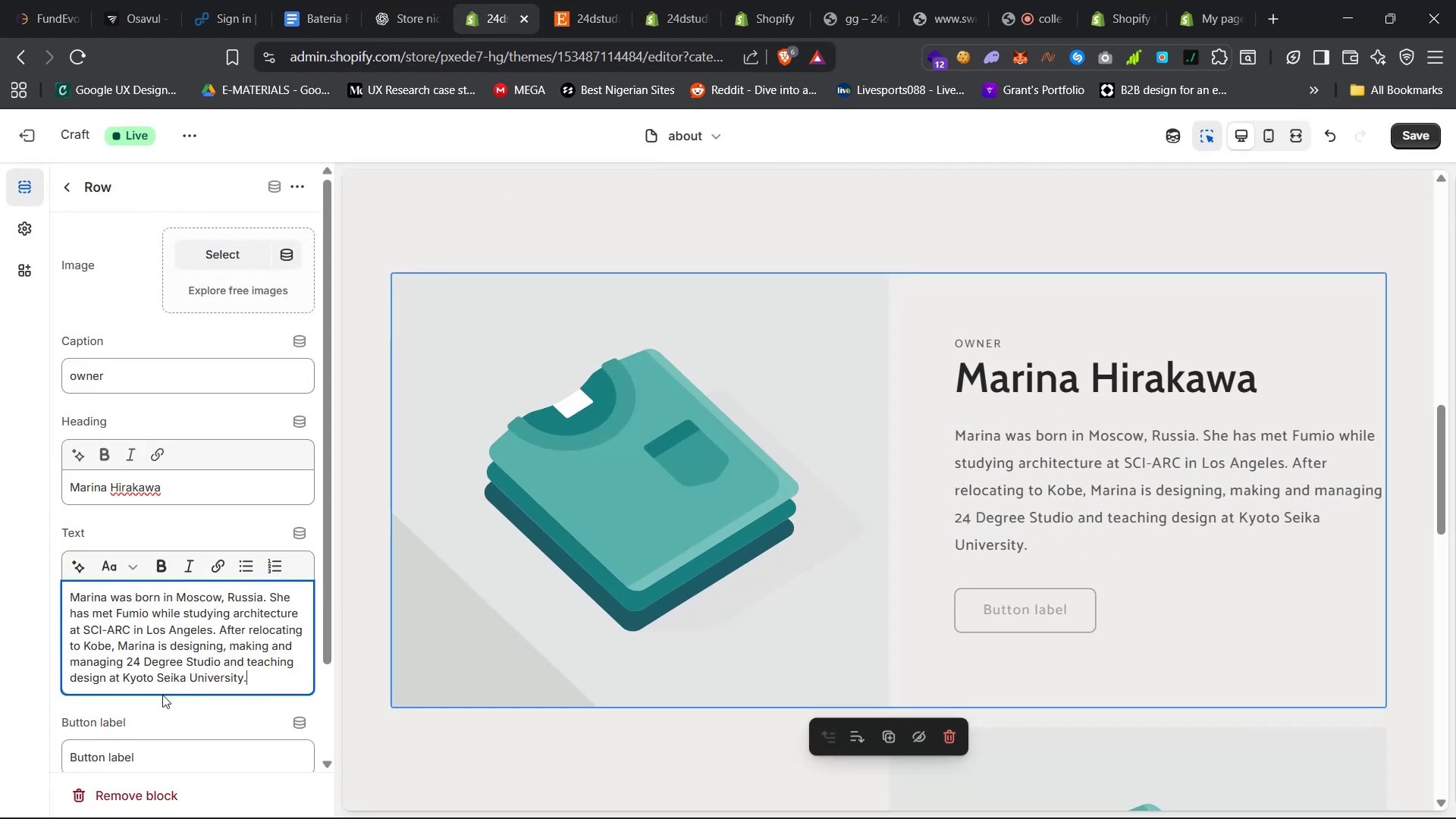 
 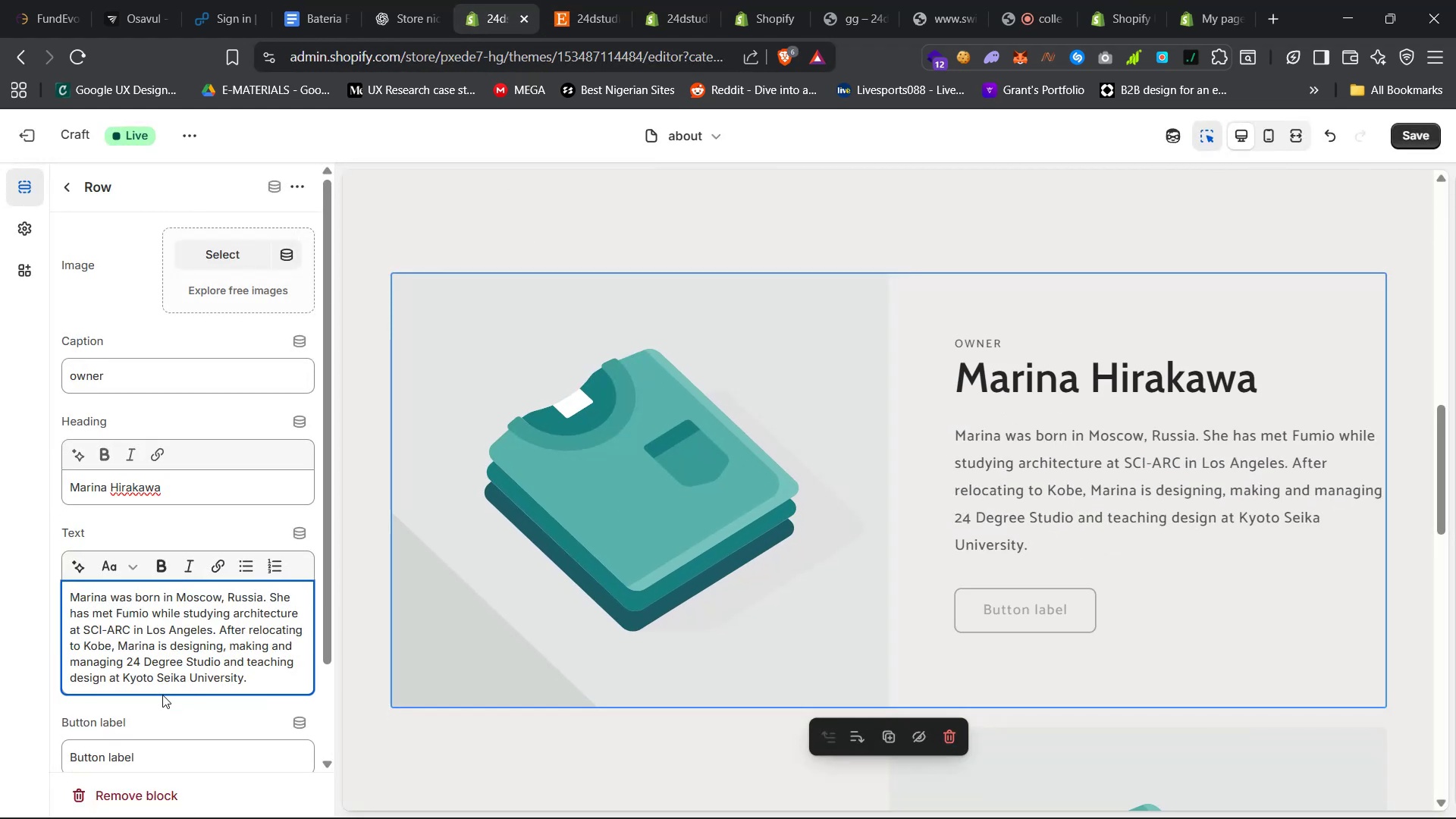 
right_click([1042, 606])
 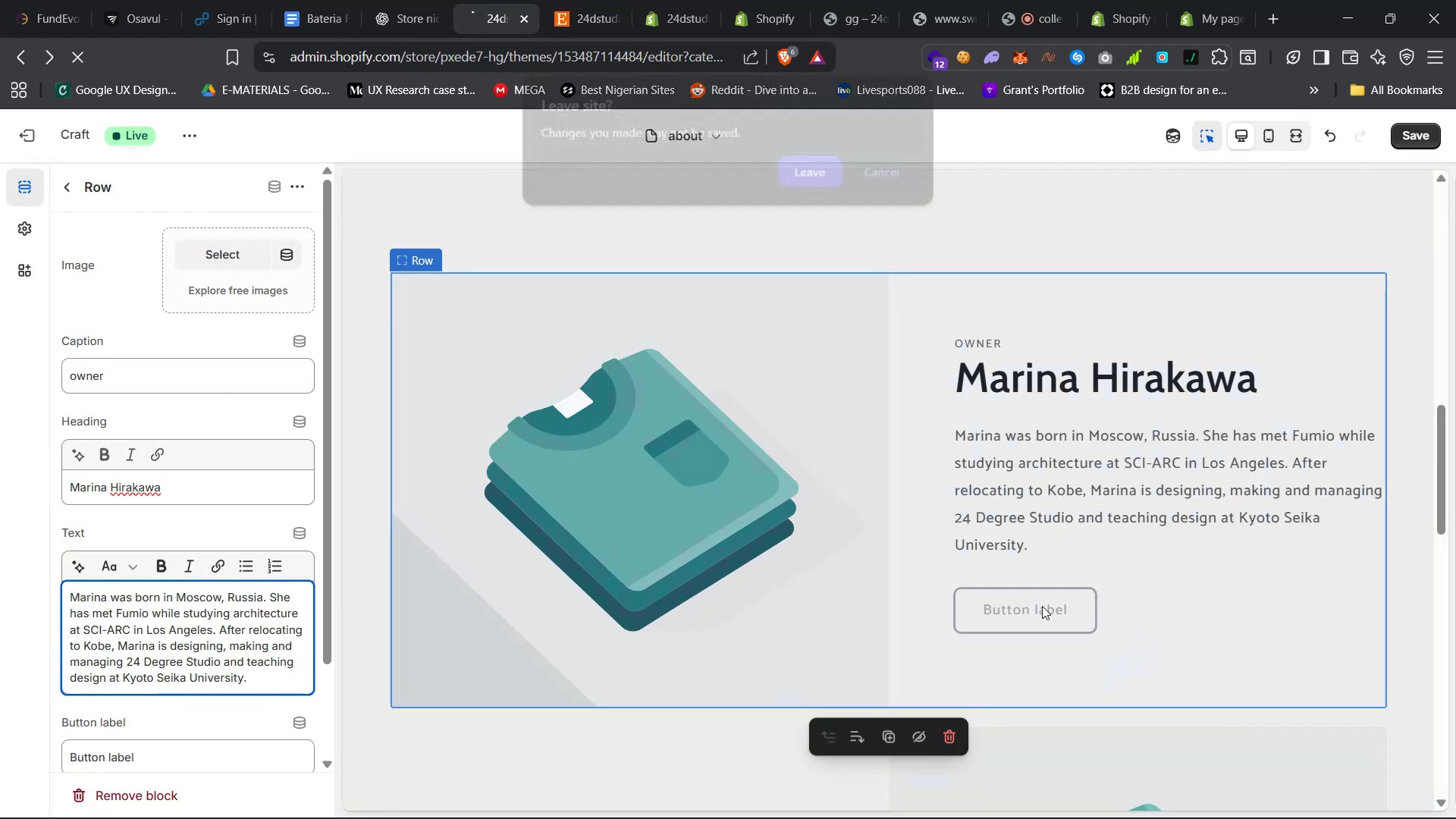 
left_click([893, 175])
 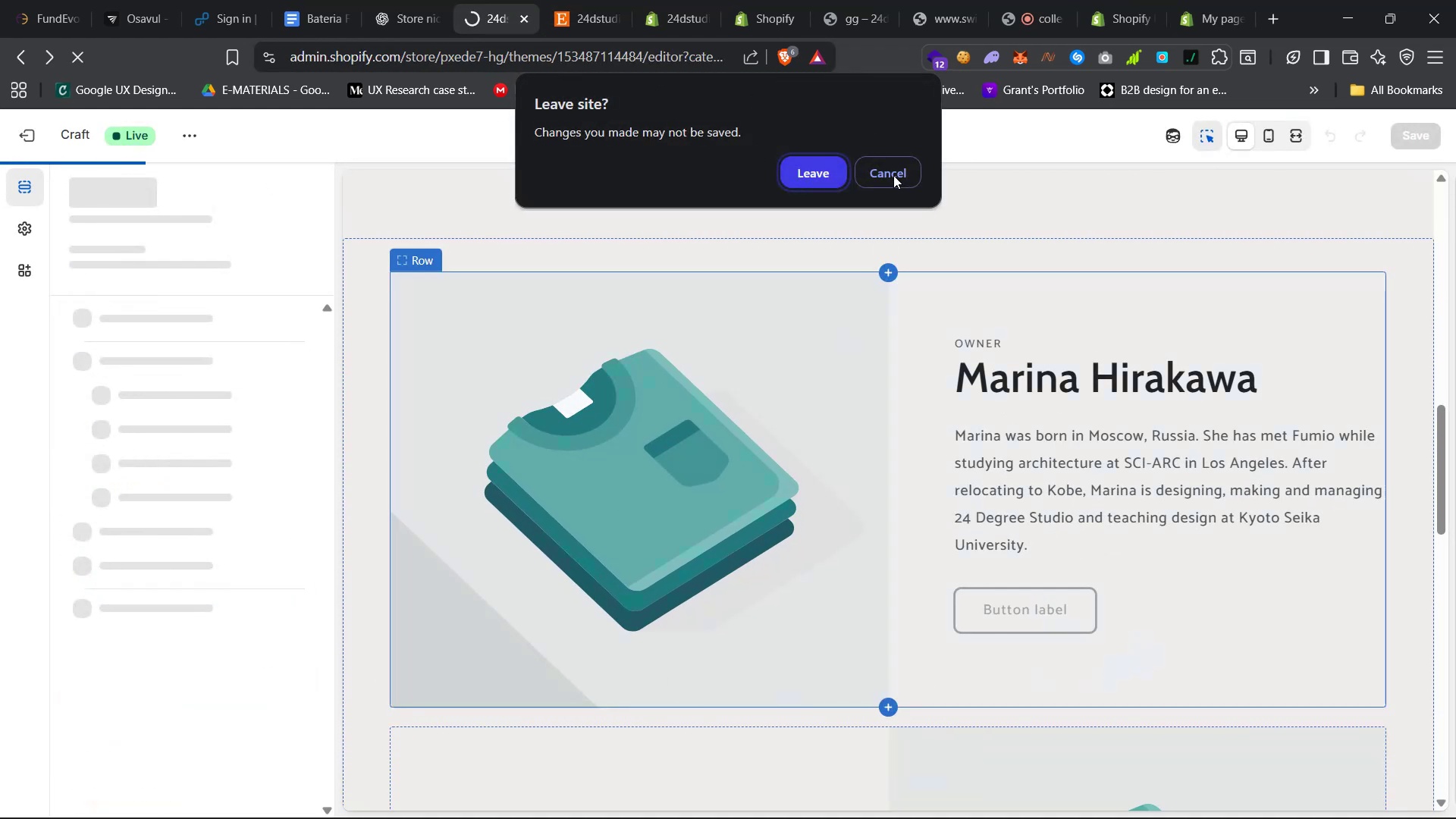 
left_click([1058, 500])
 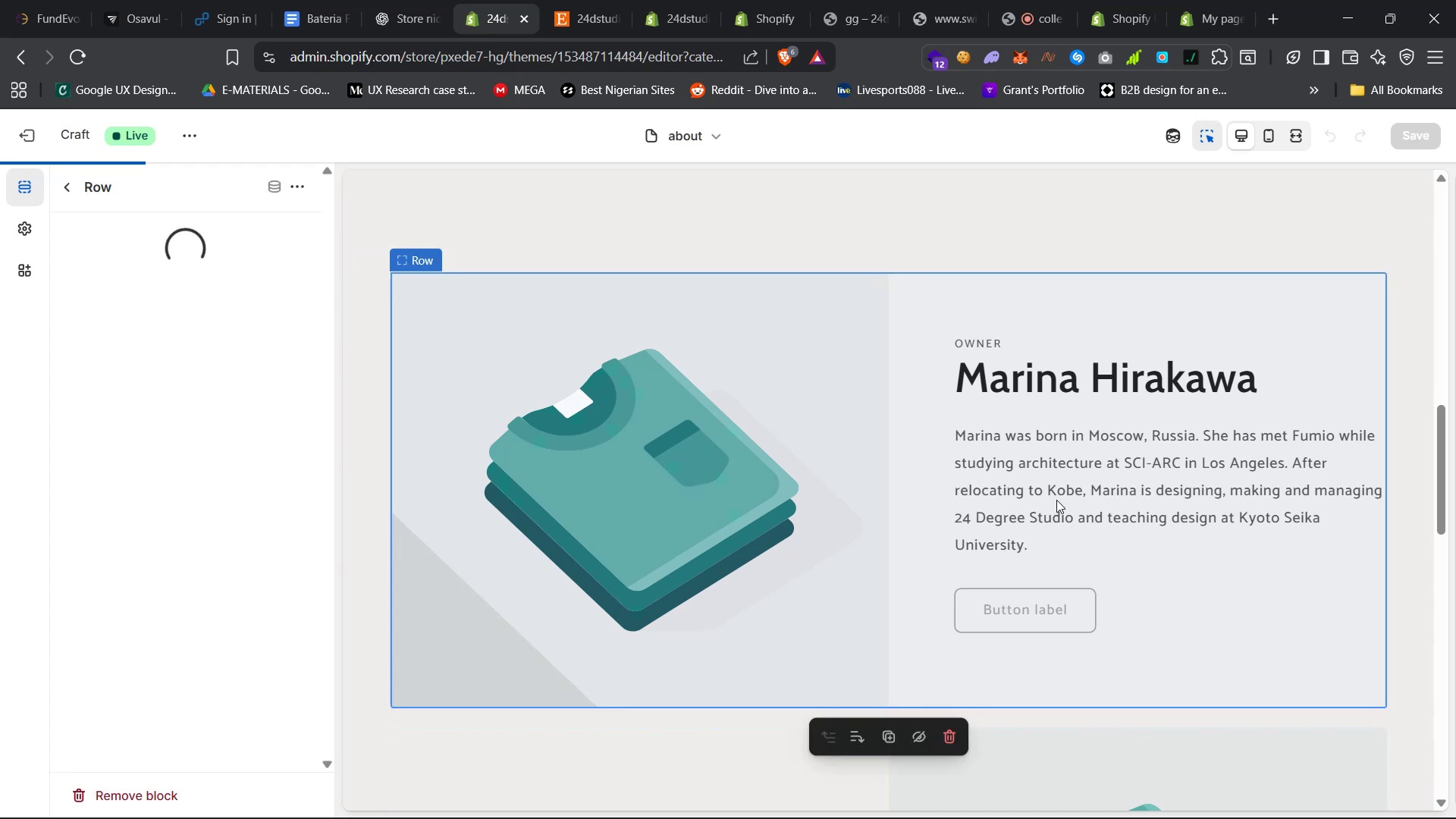 
scroll: coordinate [1050, 497], scroll_direction: down, amount: 12.0
 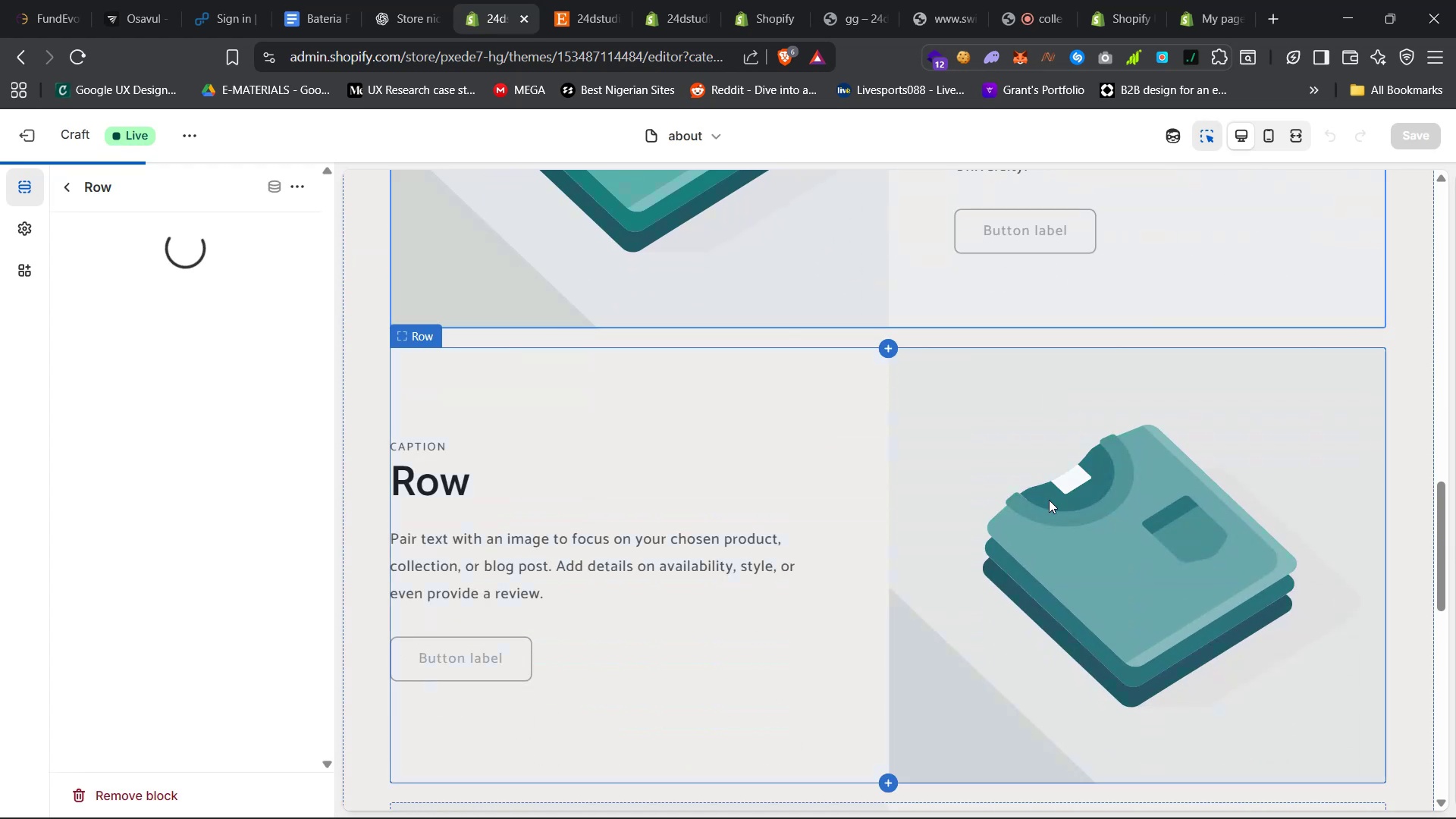 
left_click([895, 795])
 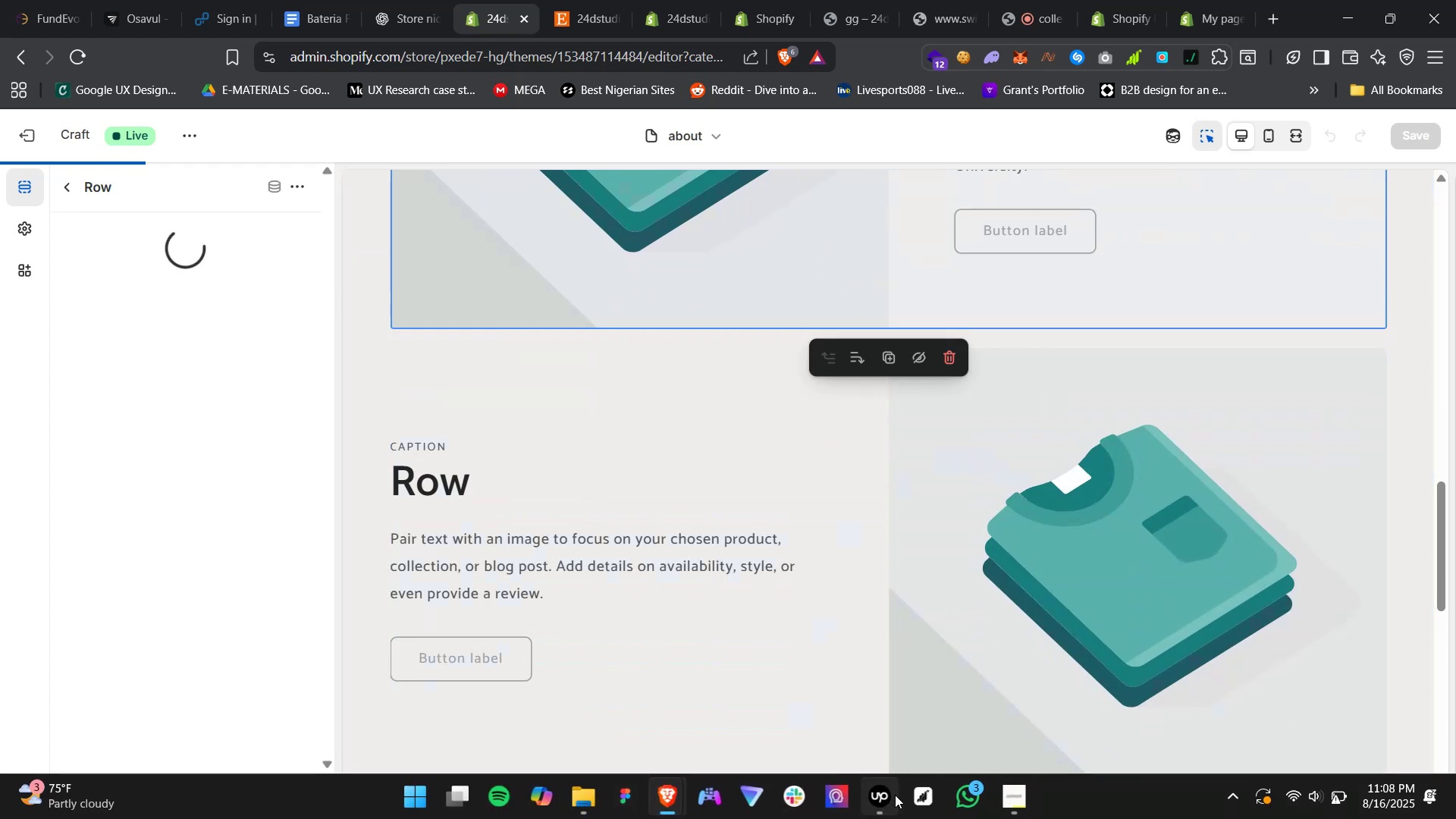 
left_click([781, 453])
 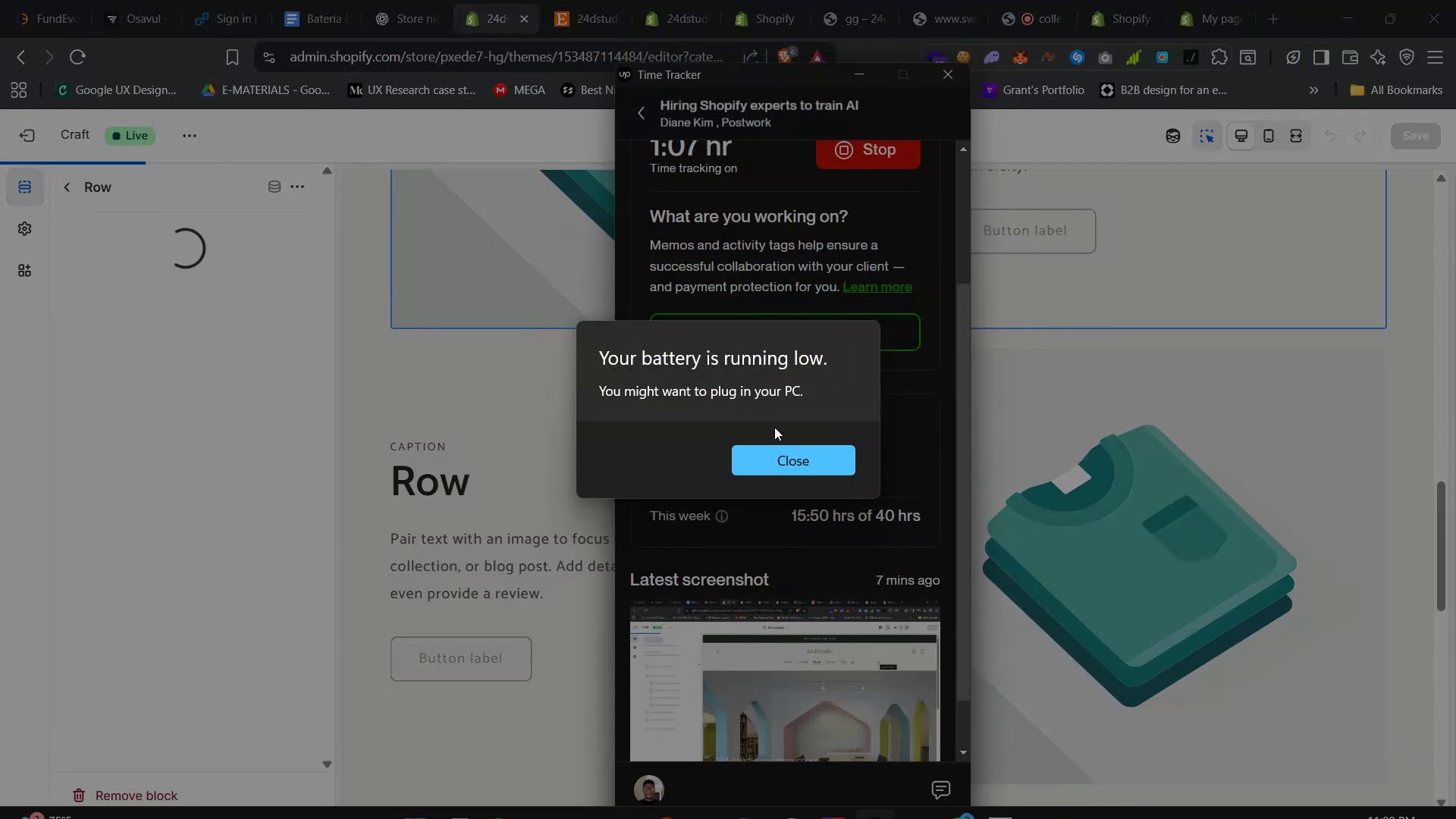 
scroll: coordinate [803, 440], scroll_direction: down, amount: 6.0
 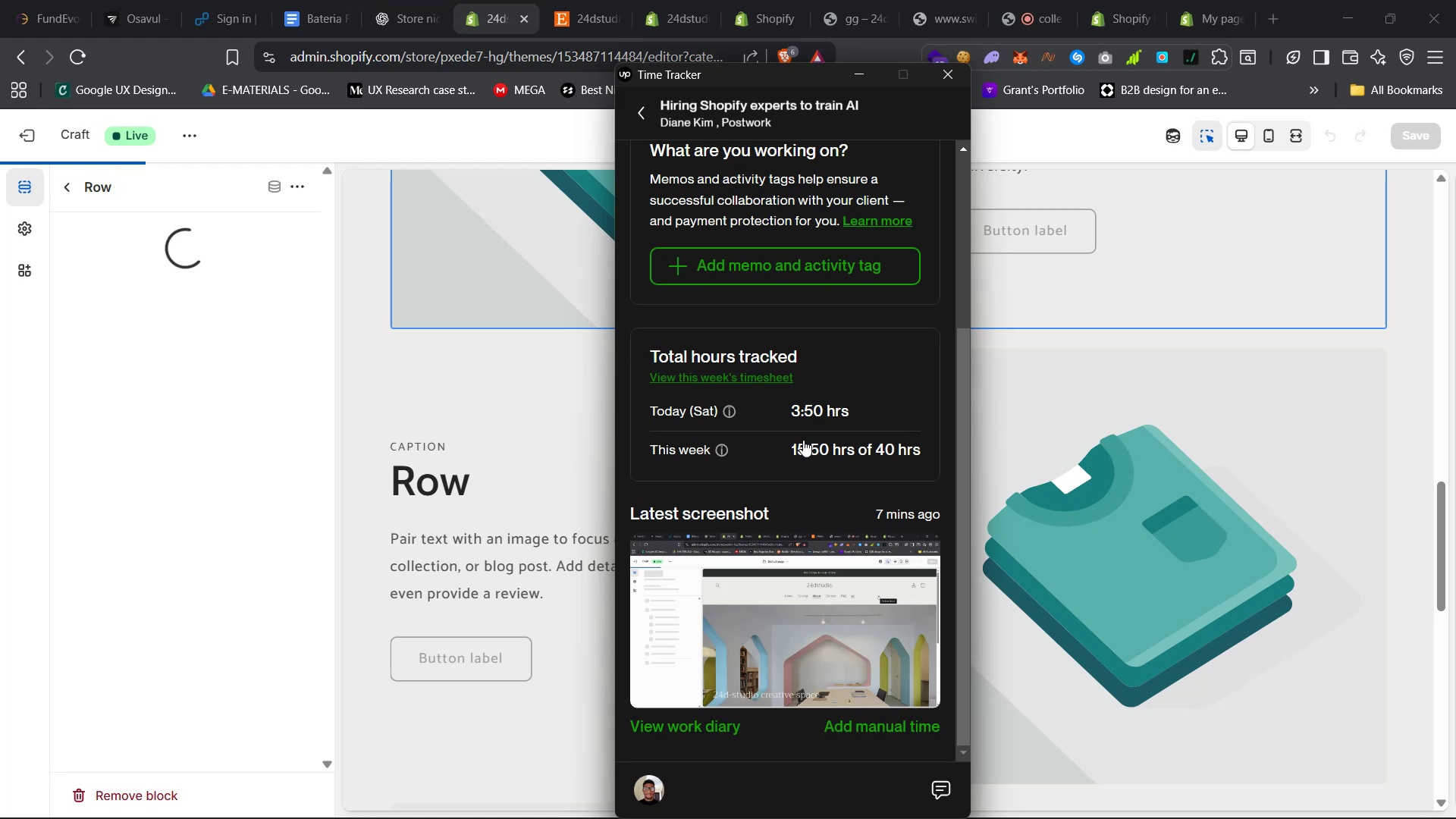 
scroll: coordinate [828, 212], scroll_direction: up, amount: 15.0
 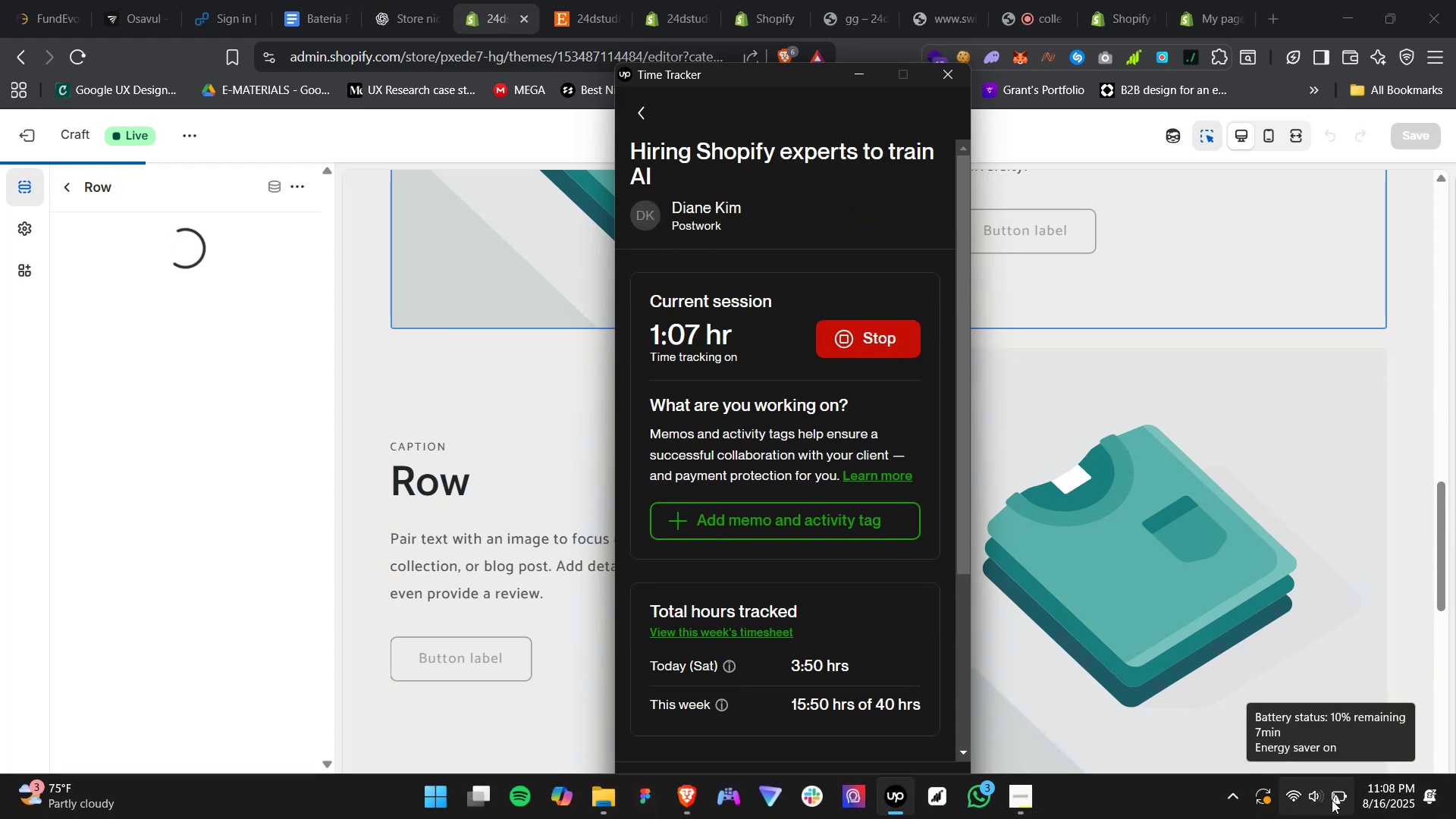 